 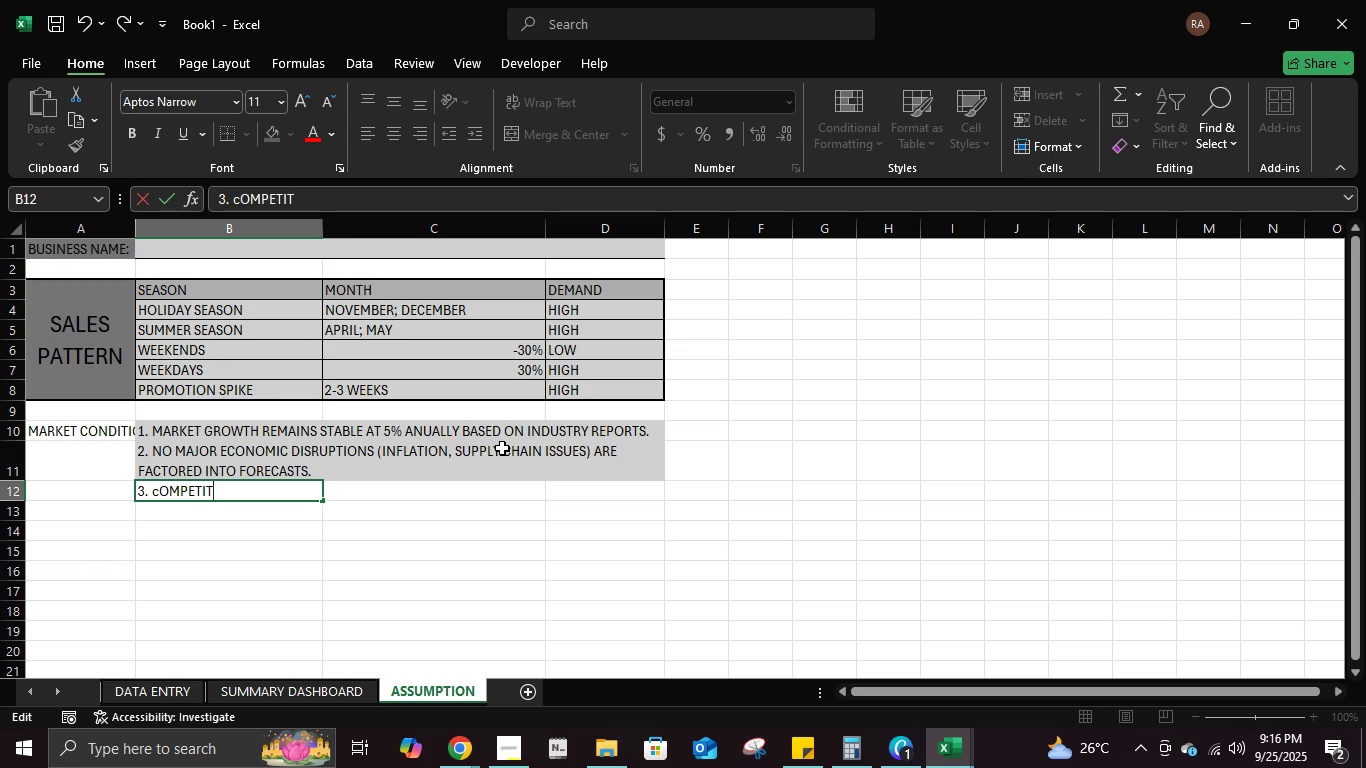 
key(Control+A)
 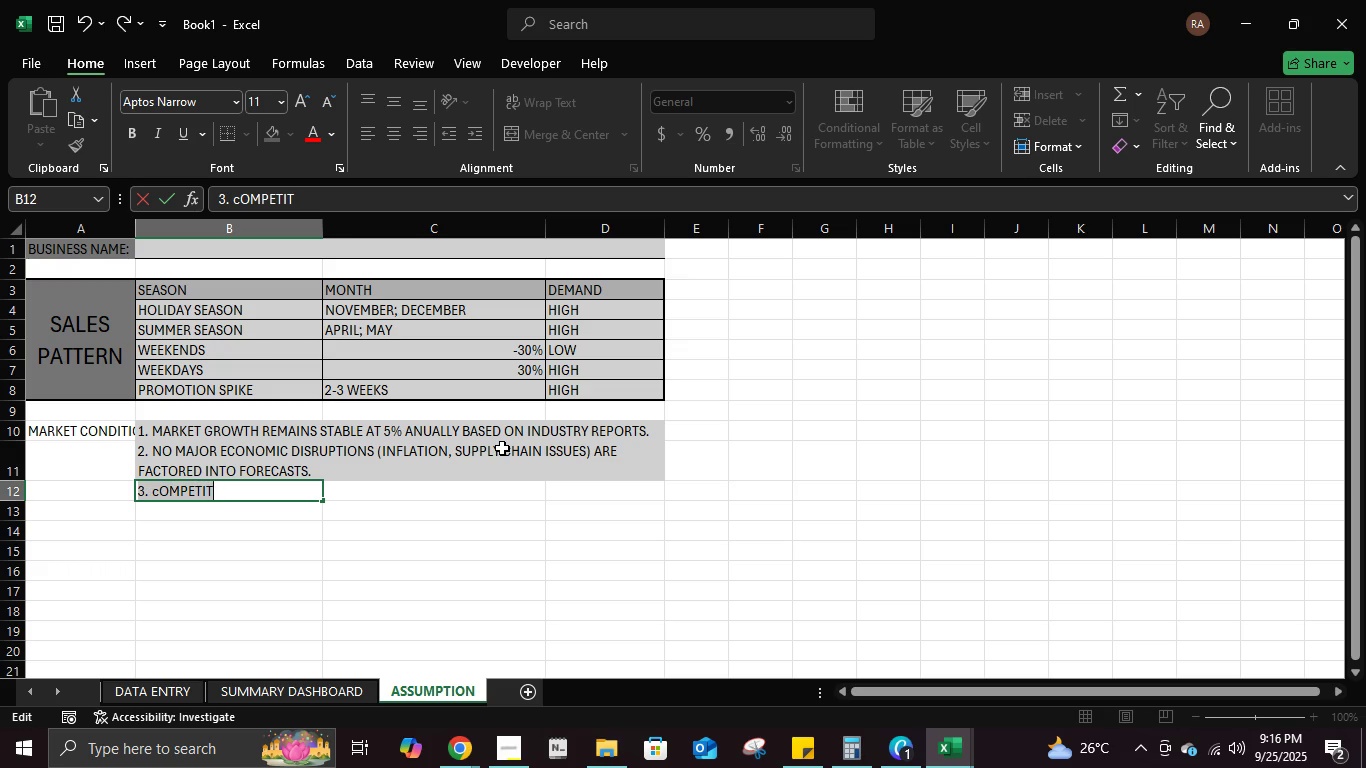 
key(Control+C)
 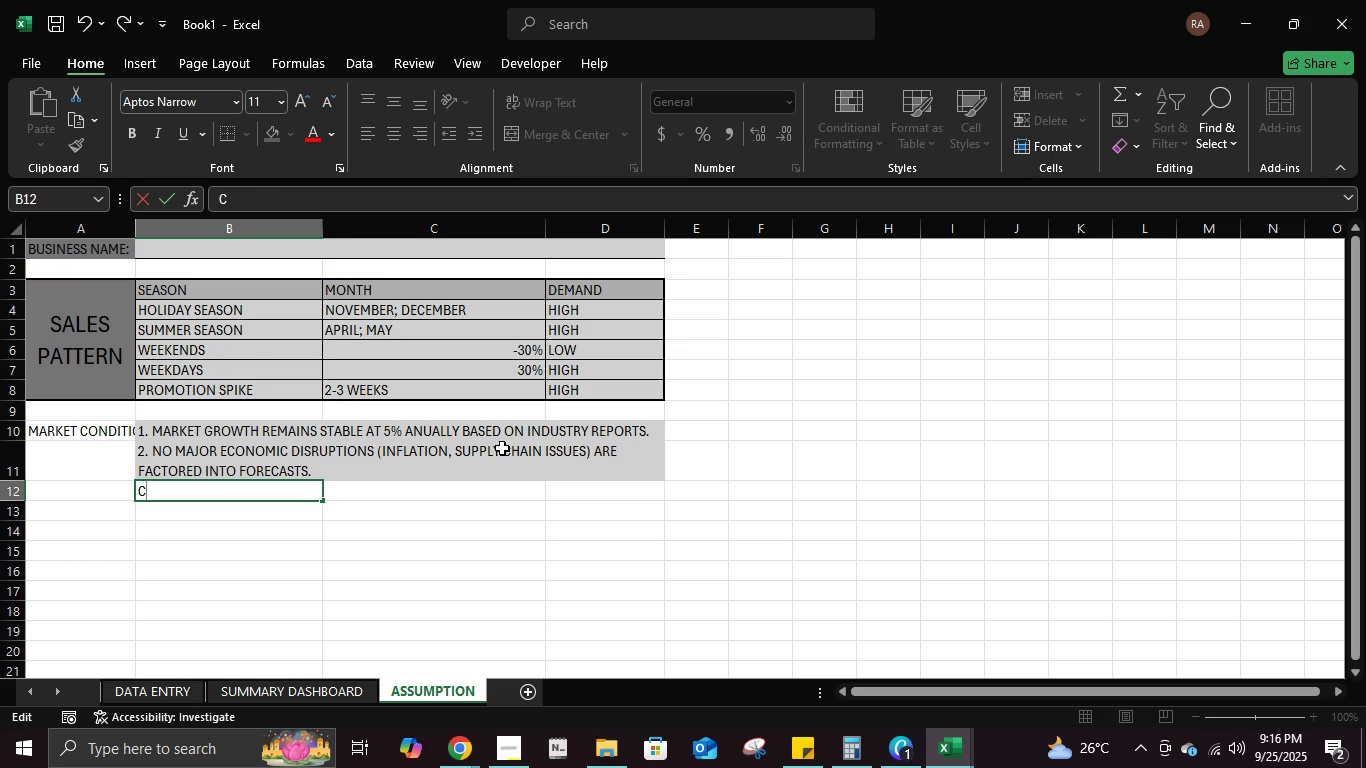 
key(Control+O)
 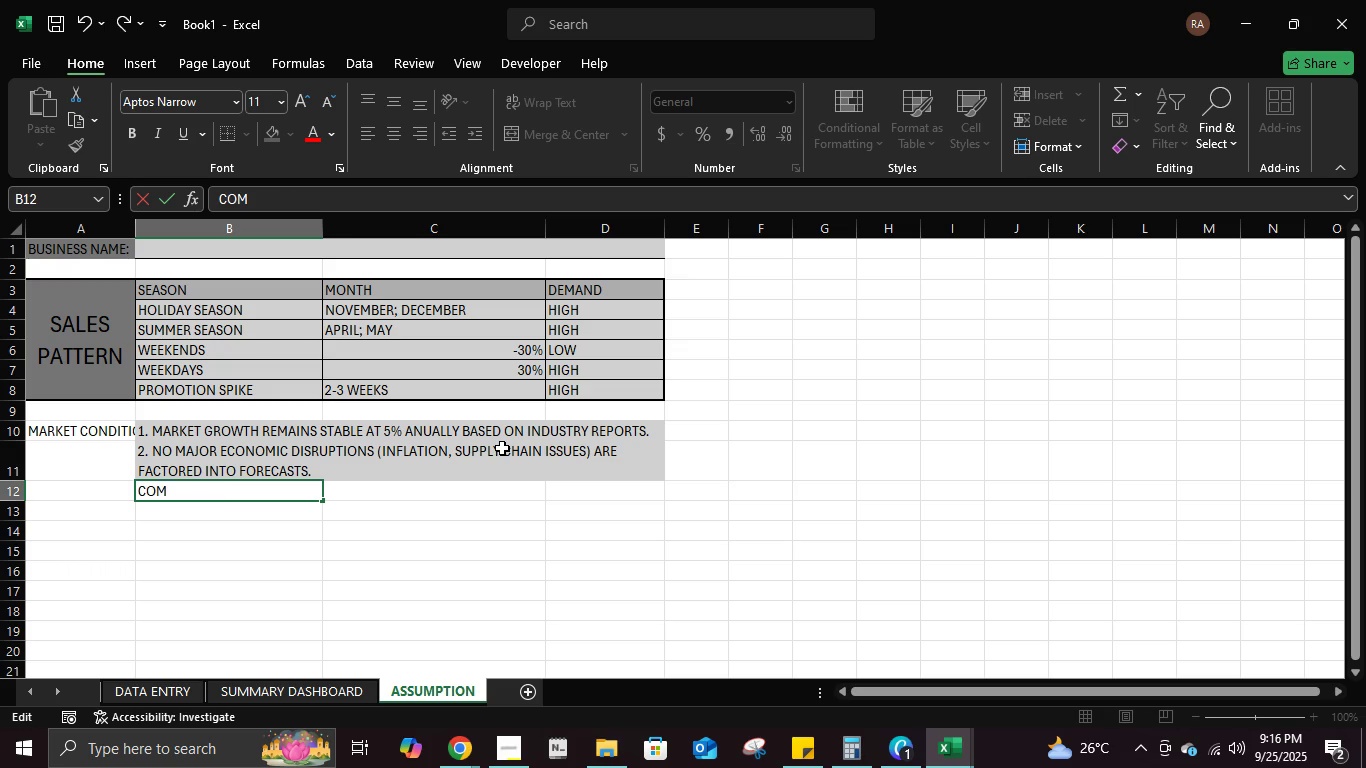 
key(Control+M)
 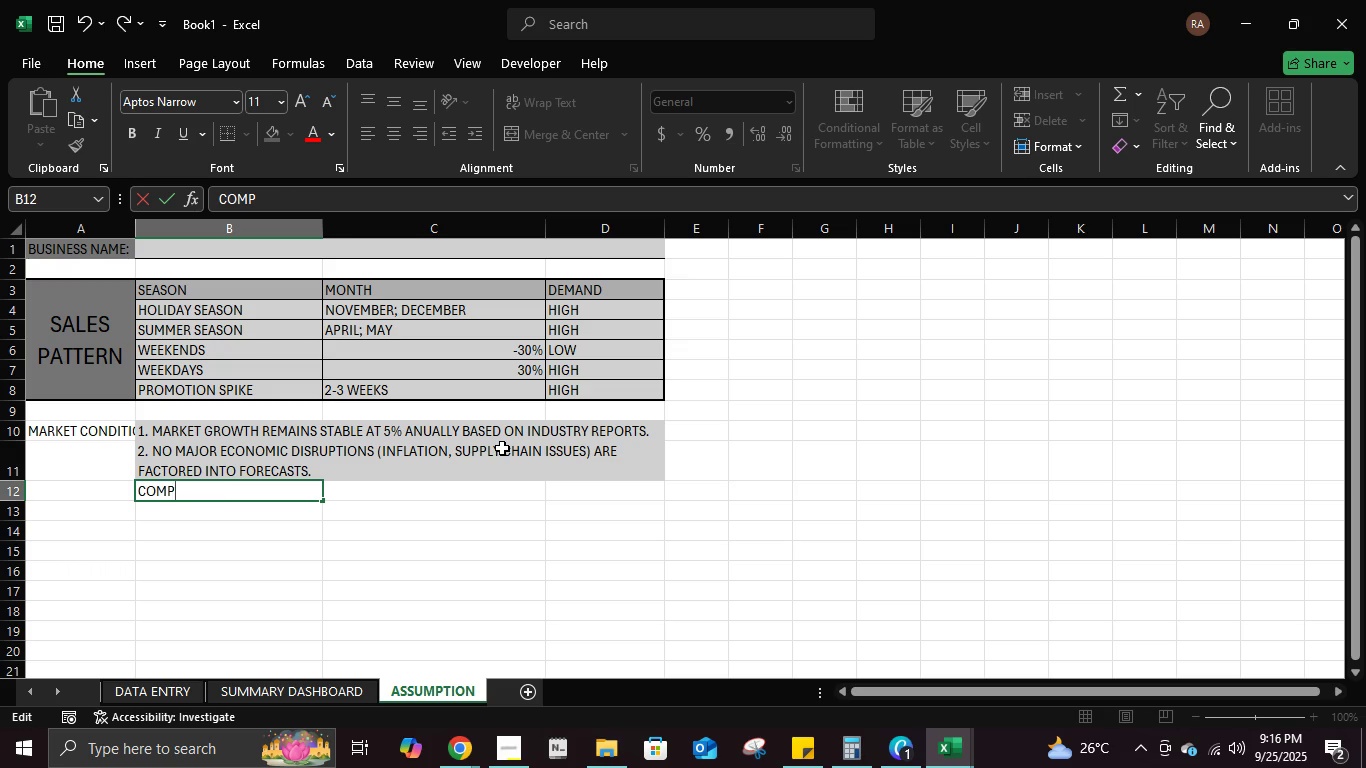 
key(Control+E)
 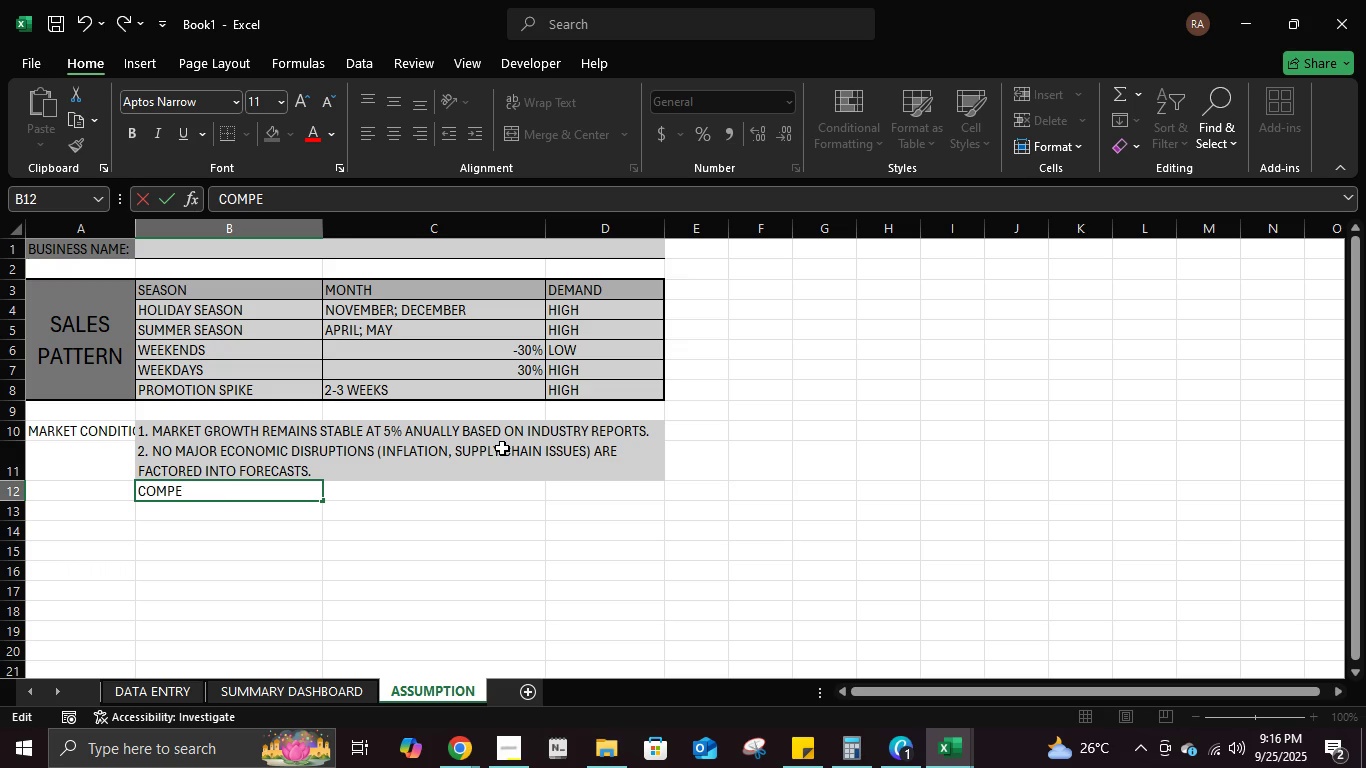 
key(Control+T)
 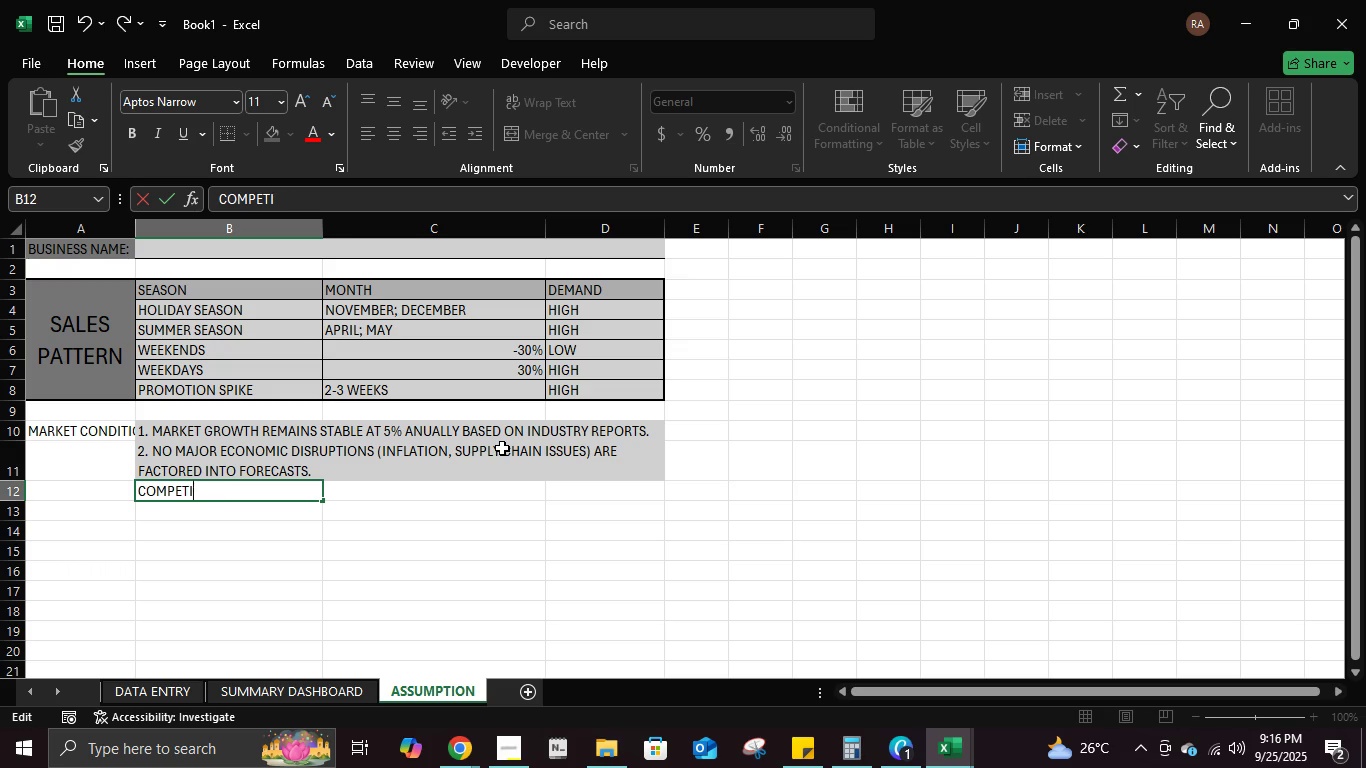 
key(Control+I)
 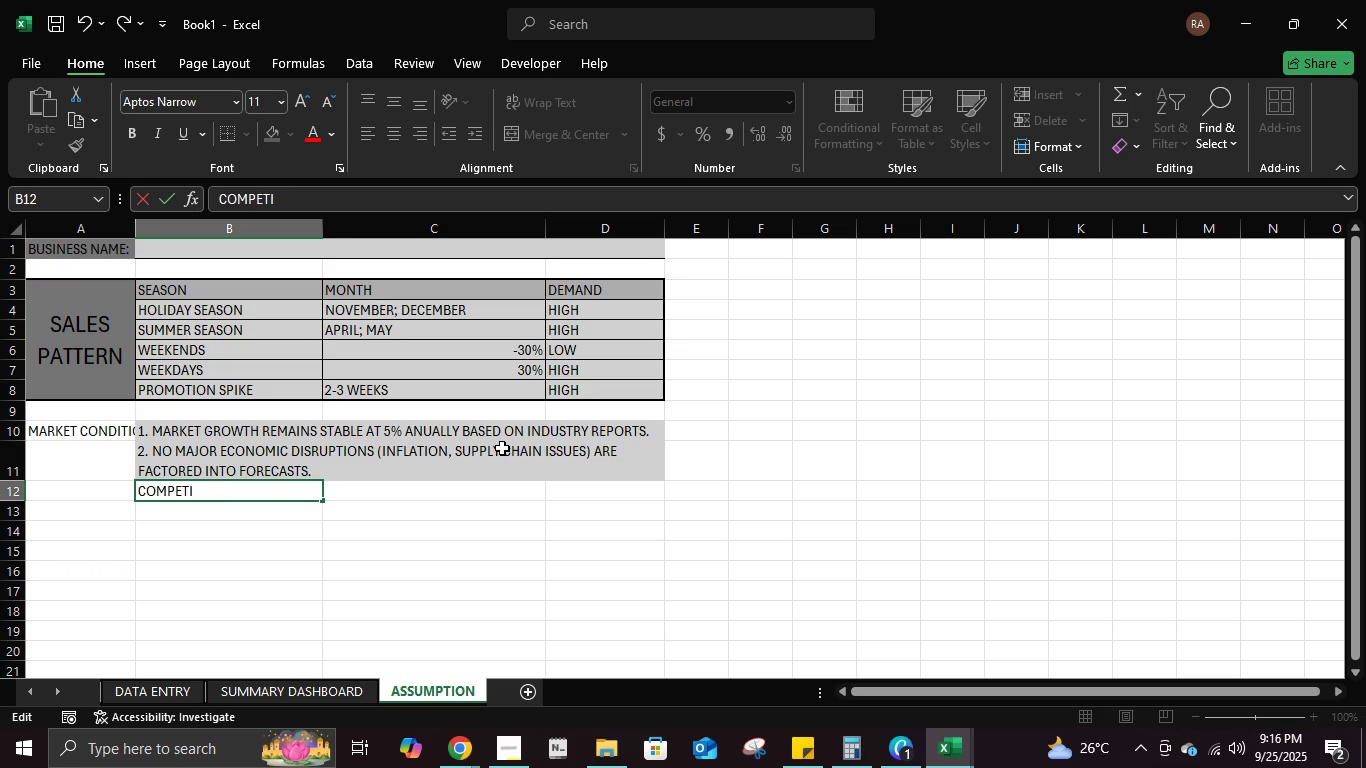 
key(Control+T)
 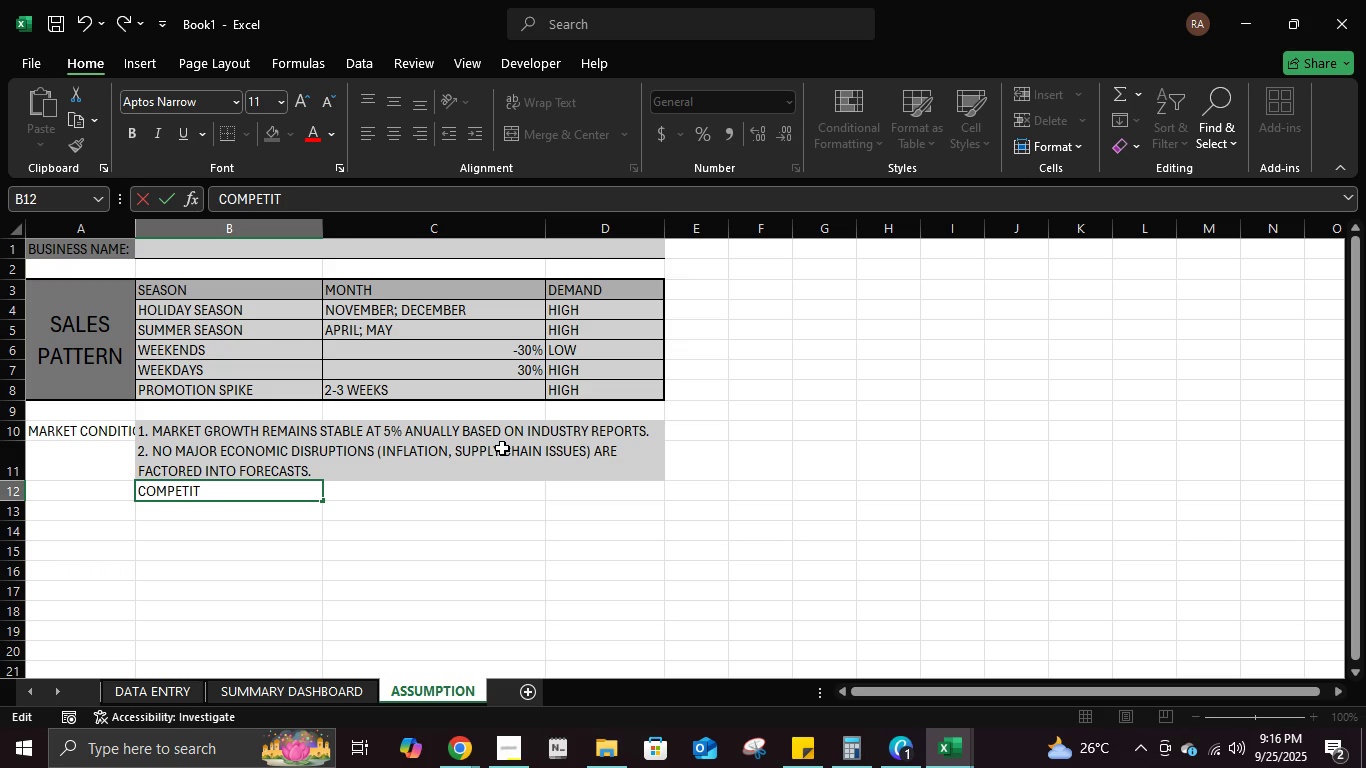 
key(Control+O)